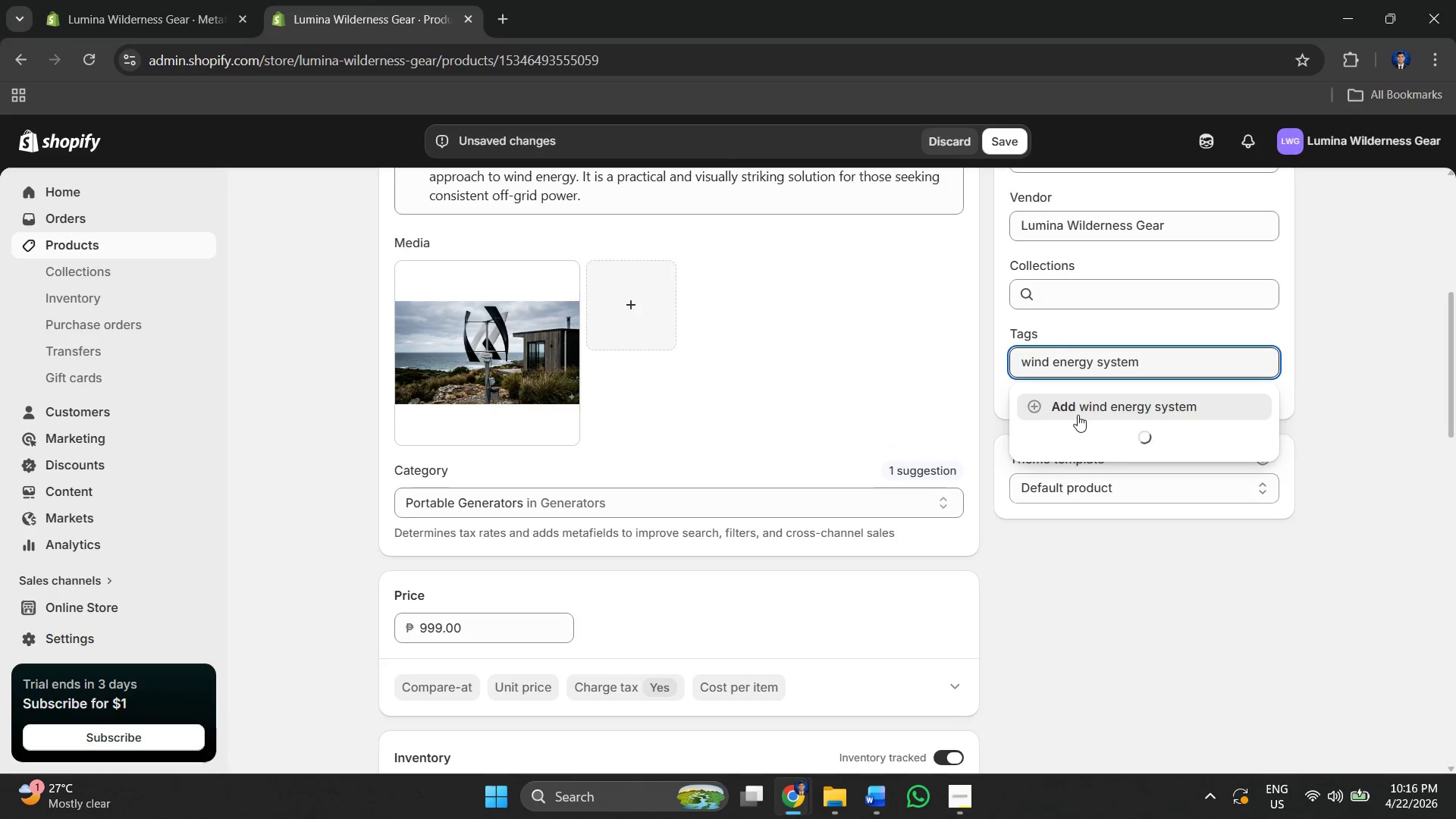 
left_click([1078, 415])
 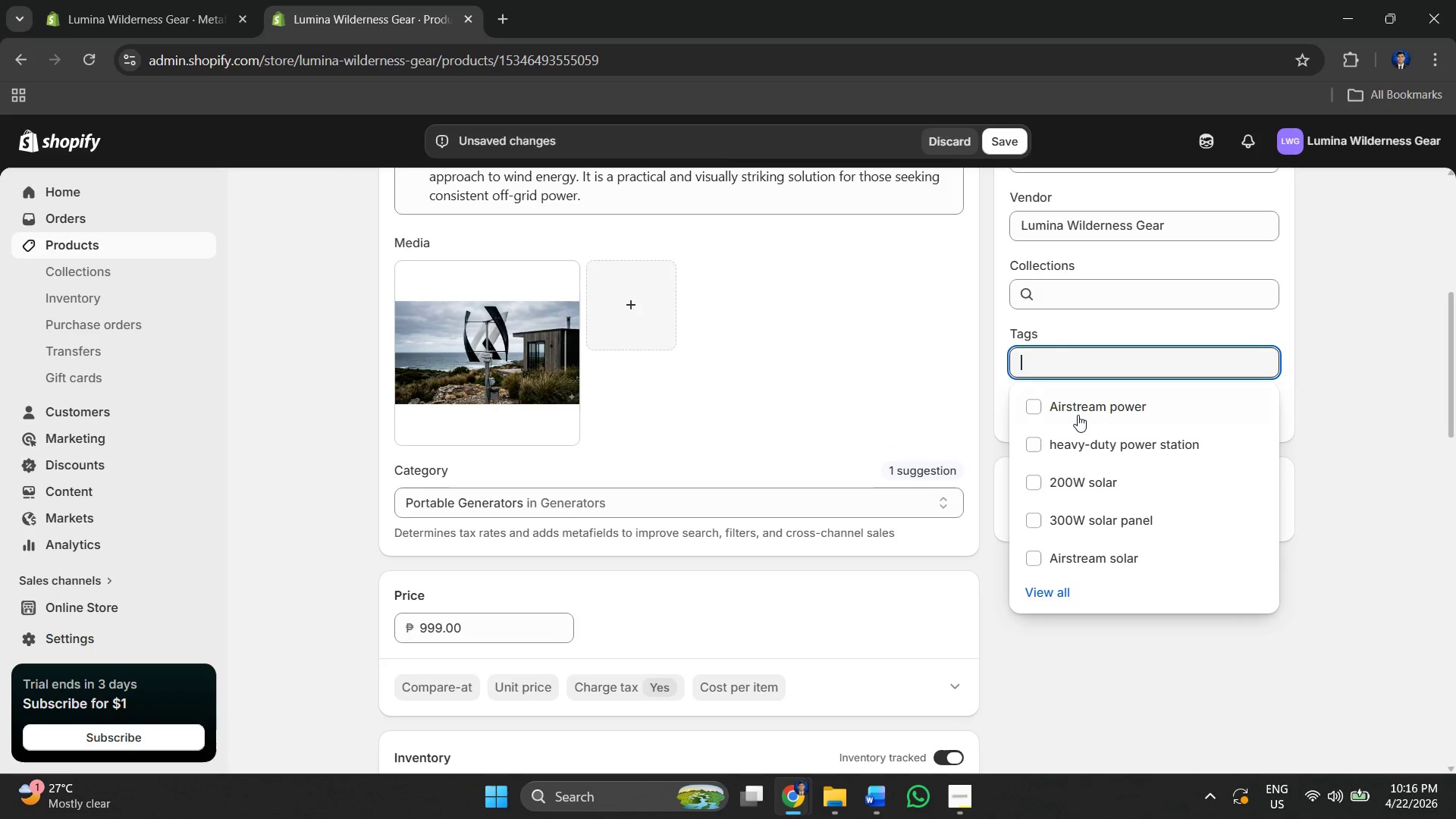 
key(Alt+AltLeft)
 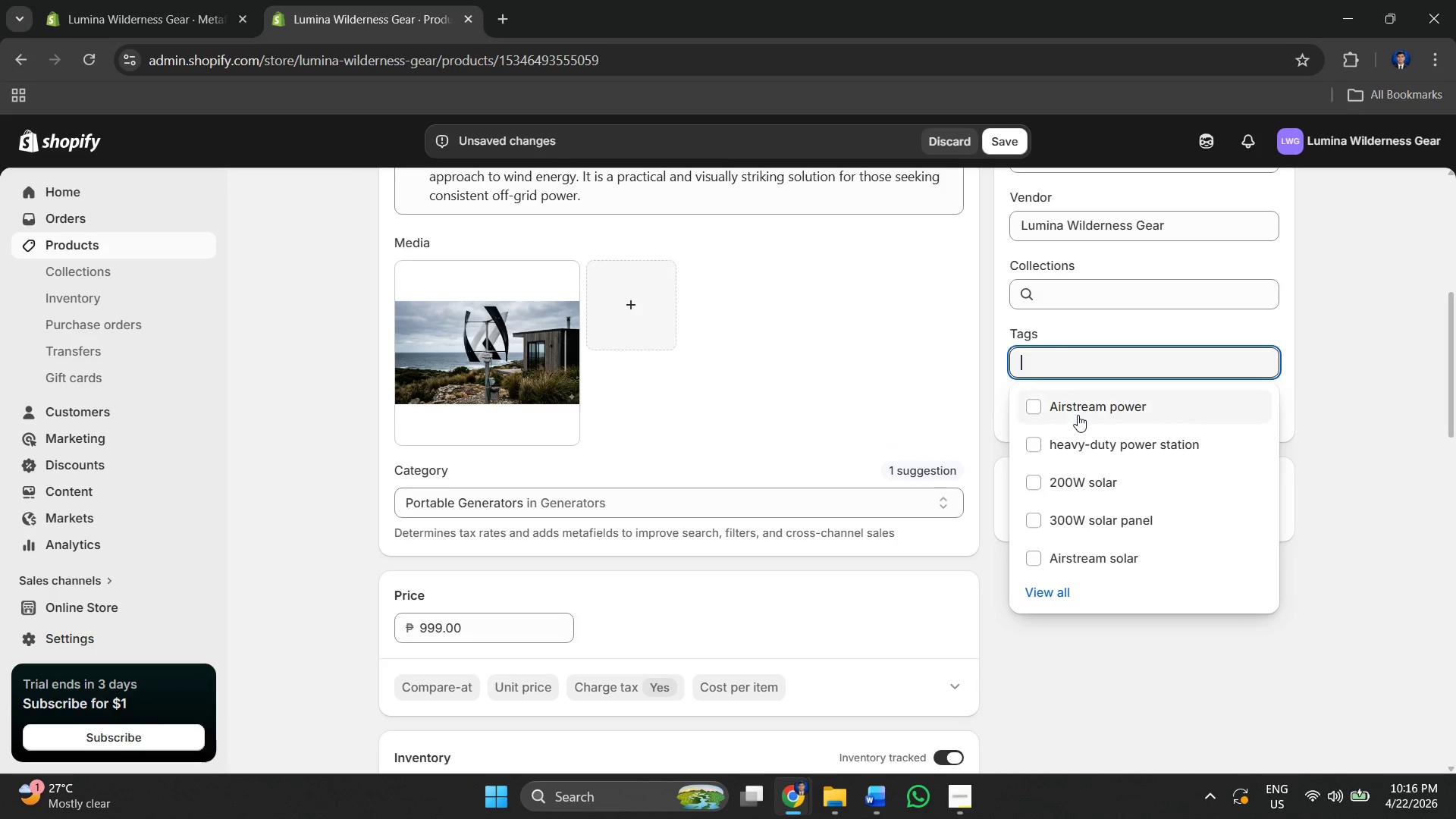 
key(Alt+Tab)
 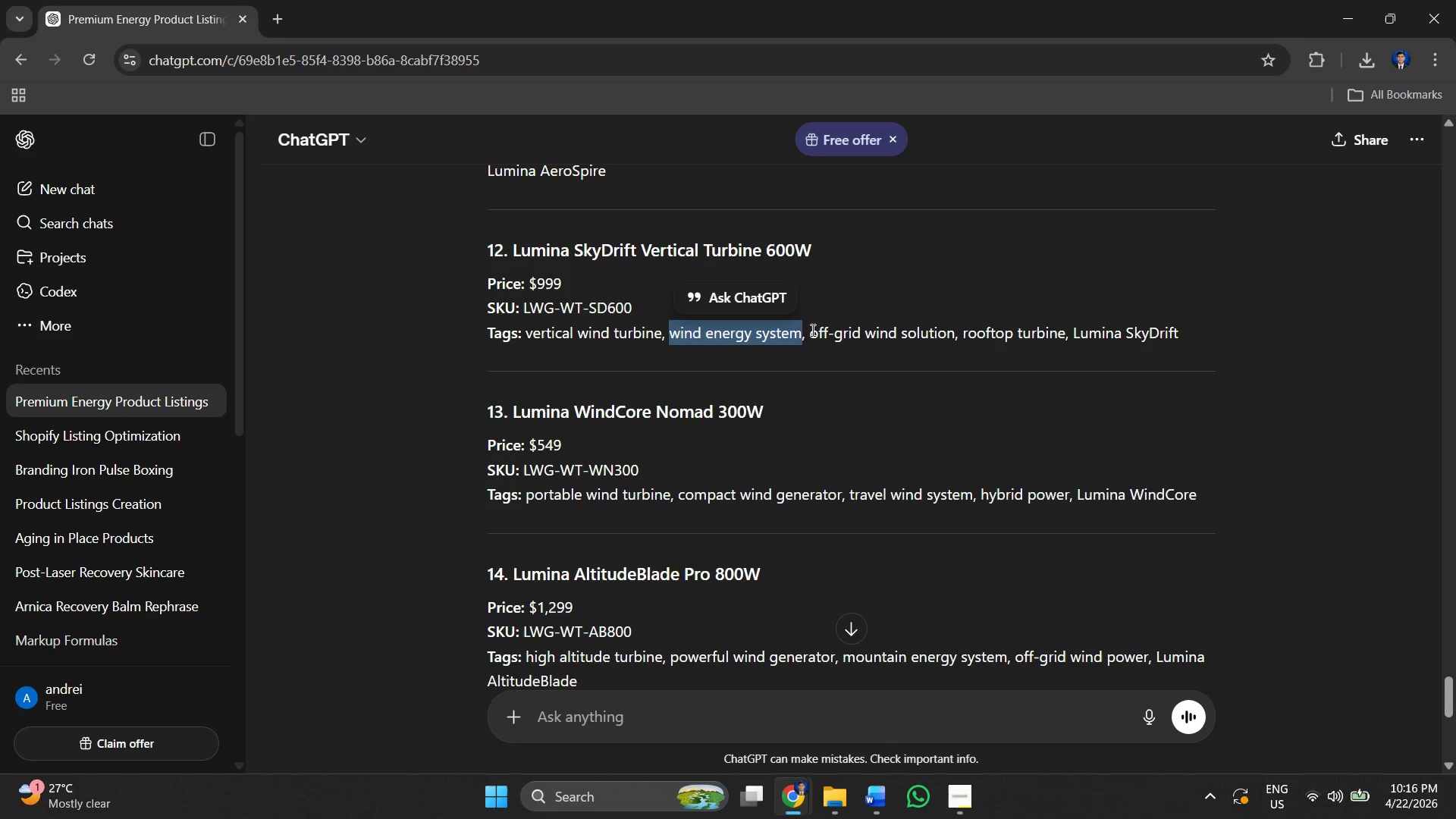 
left_click_drag(start_coordinate=[811, 330], to_coordinate=[952, 328])
 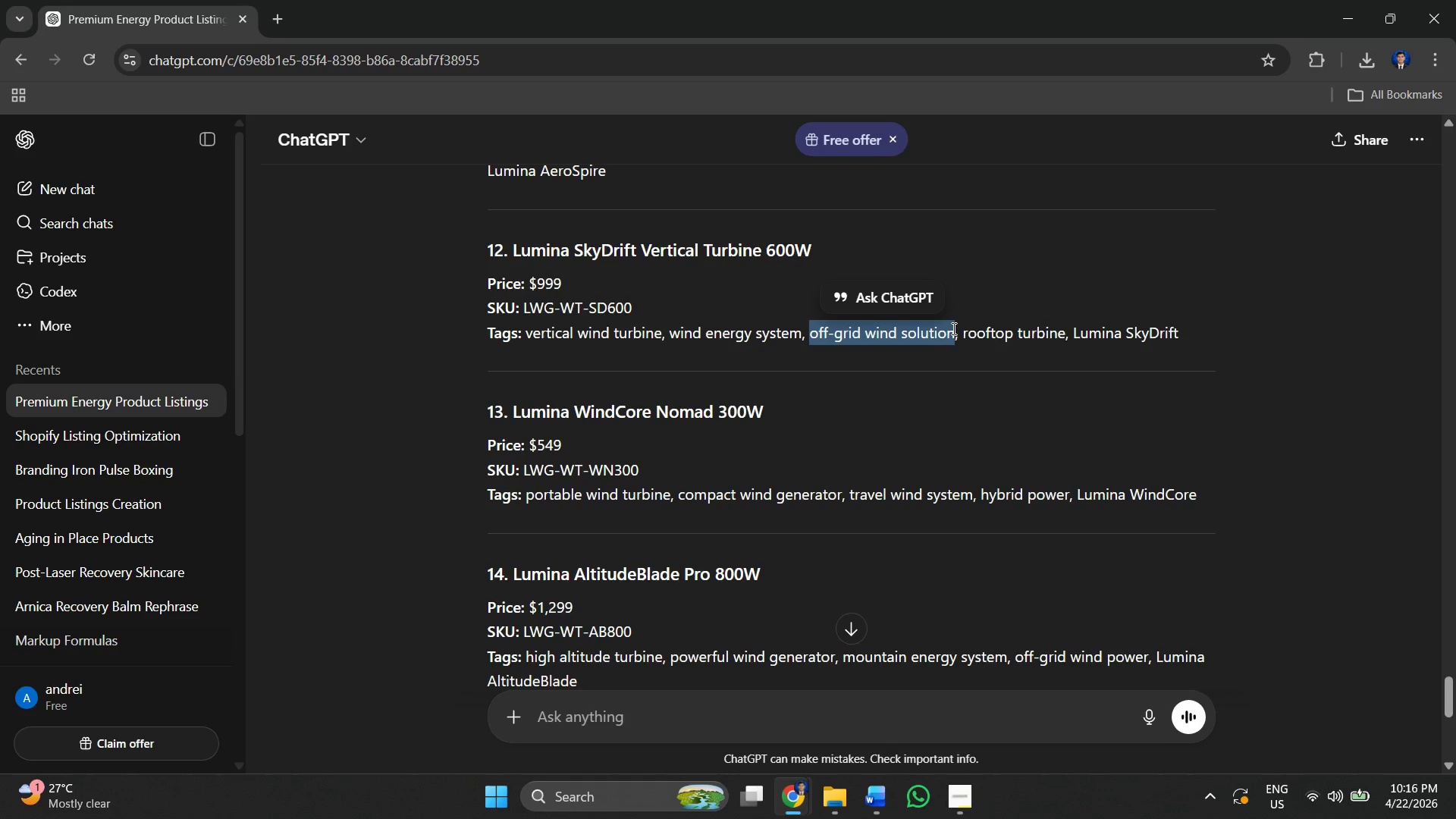 
key(Control+ControlLeft)
 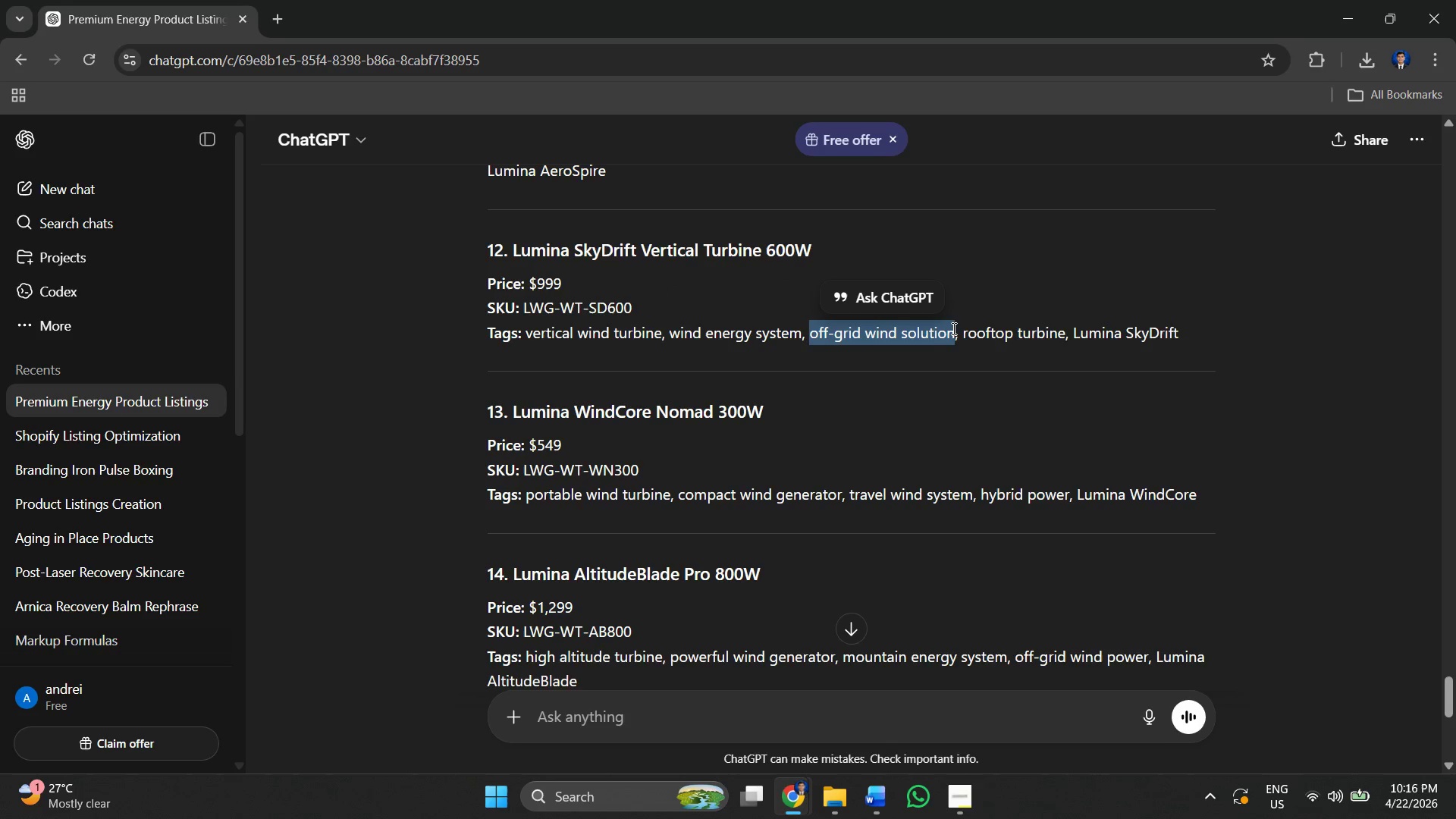 
key(Control+C)
 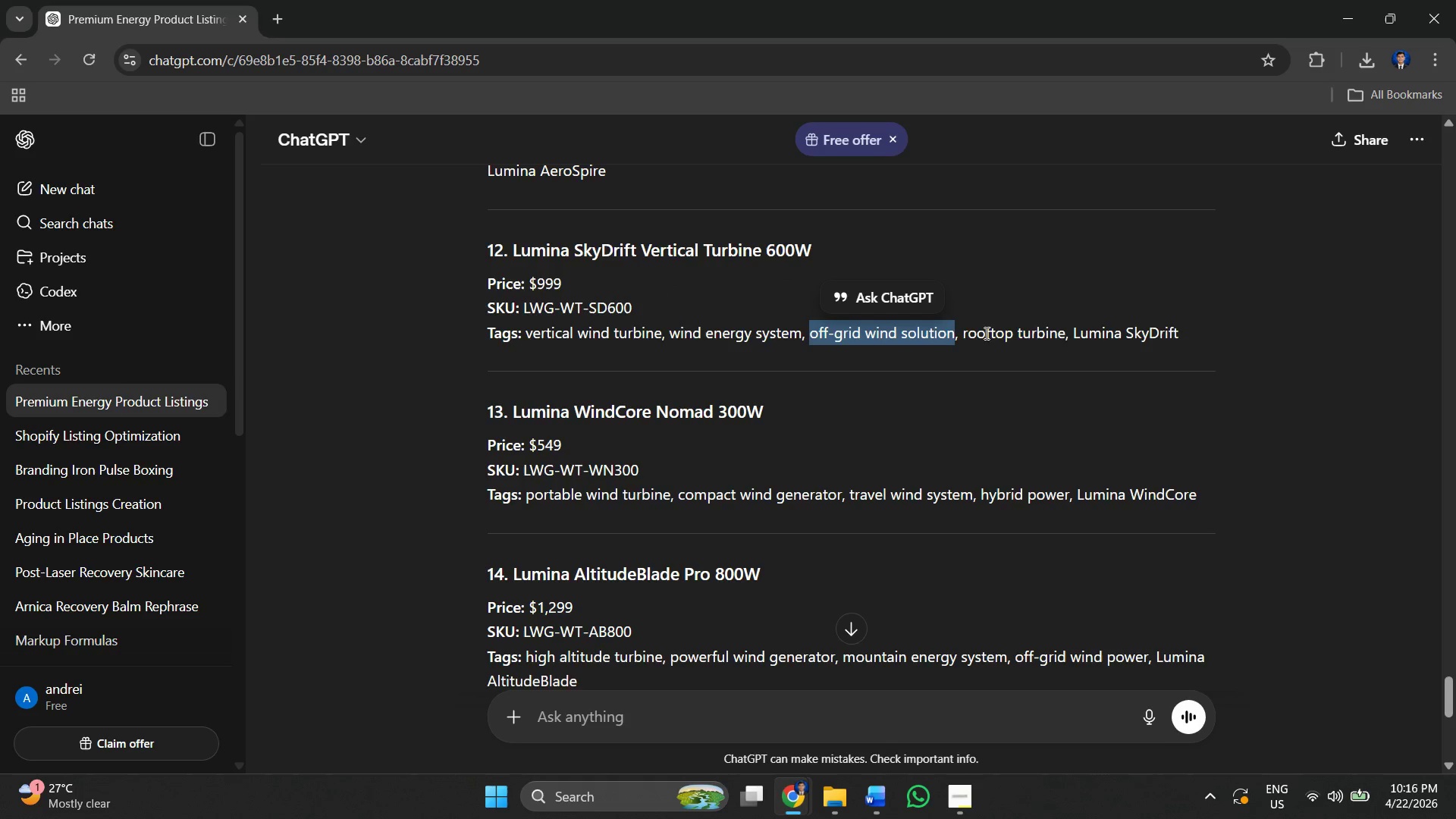 
key(Alt+AltLeft)
 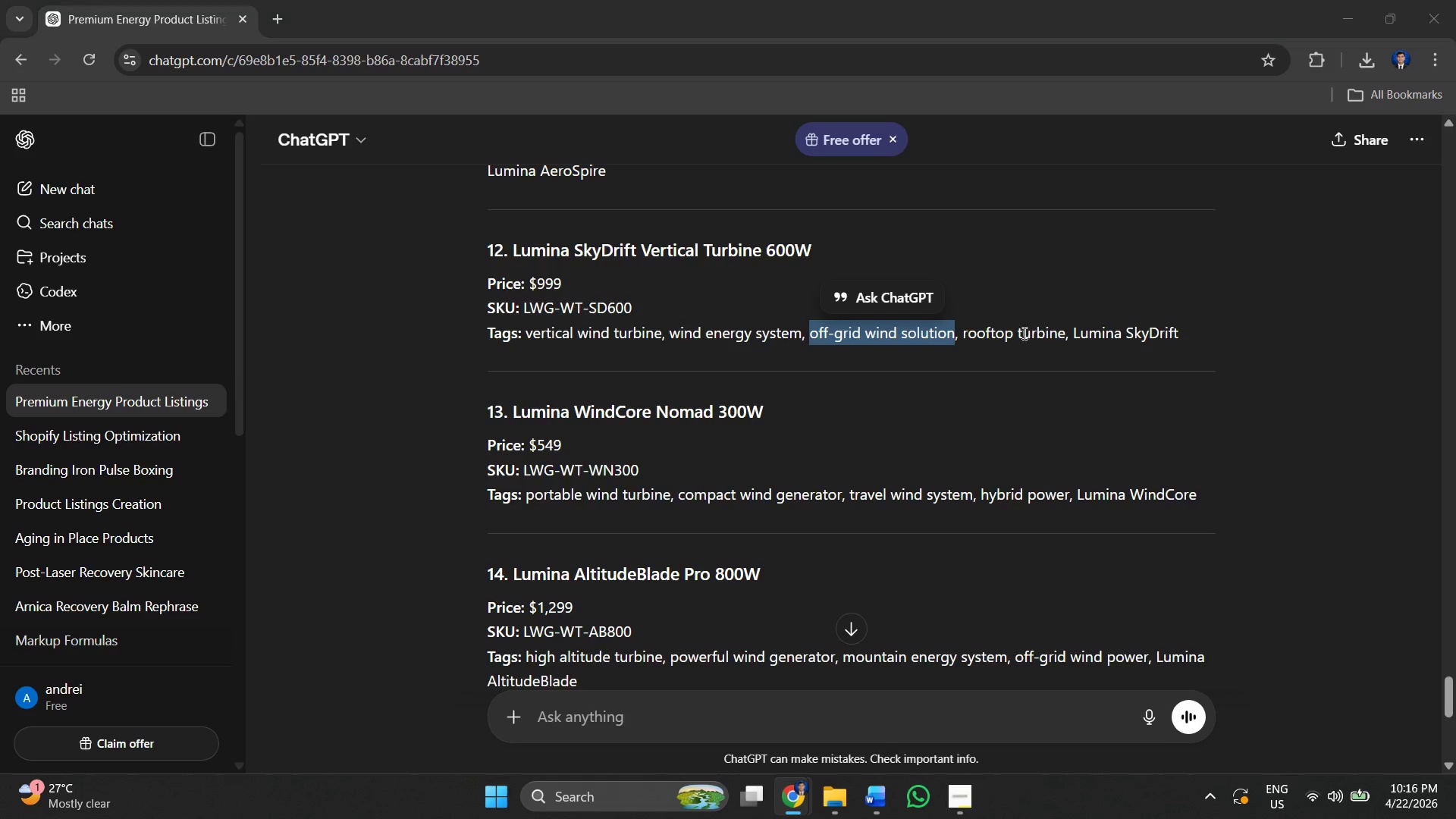 
key(Alt+Tab)
 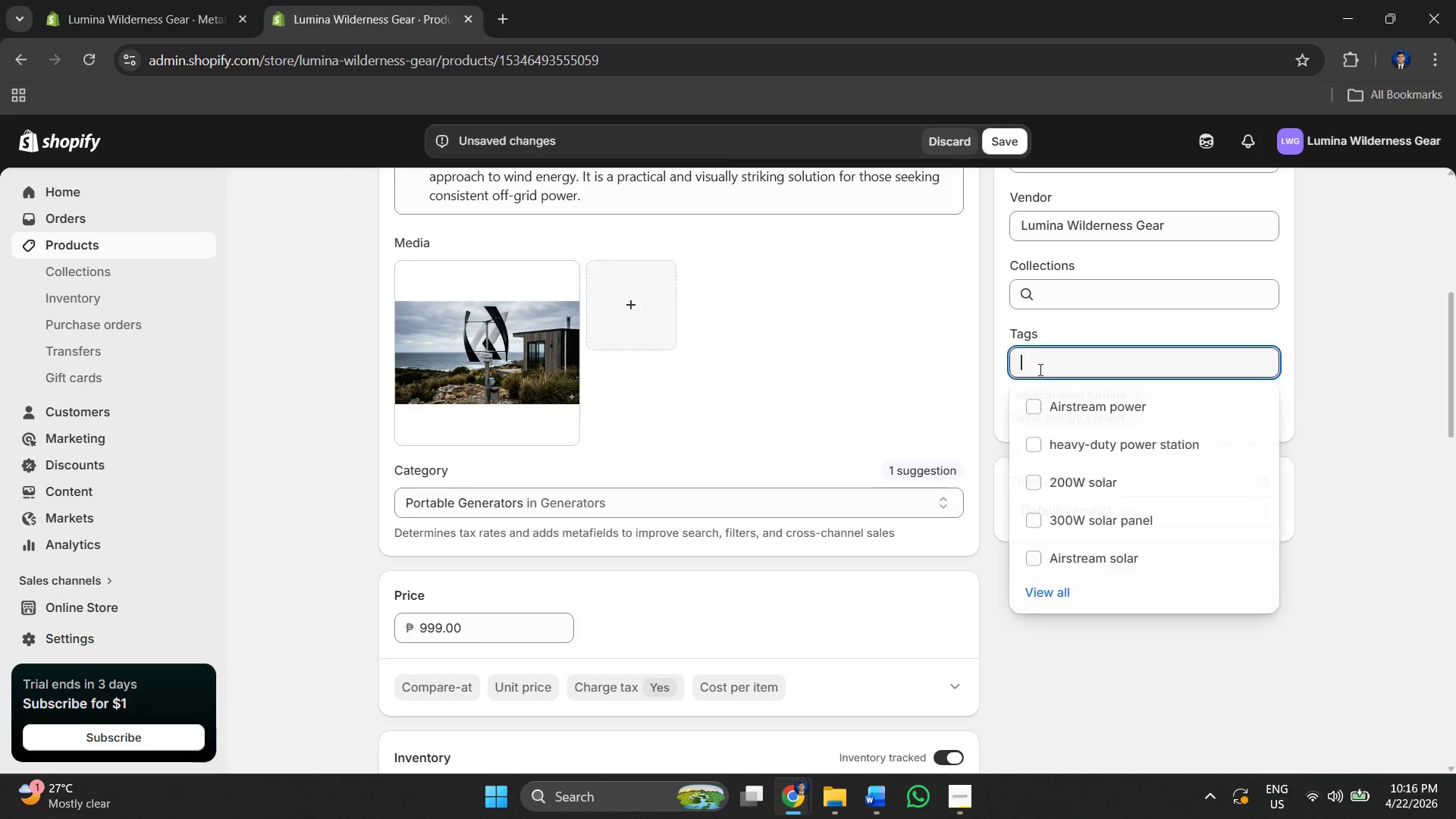 
key(Control+V)
 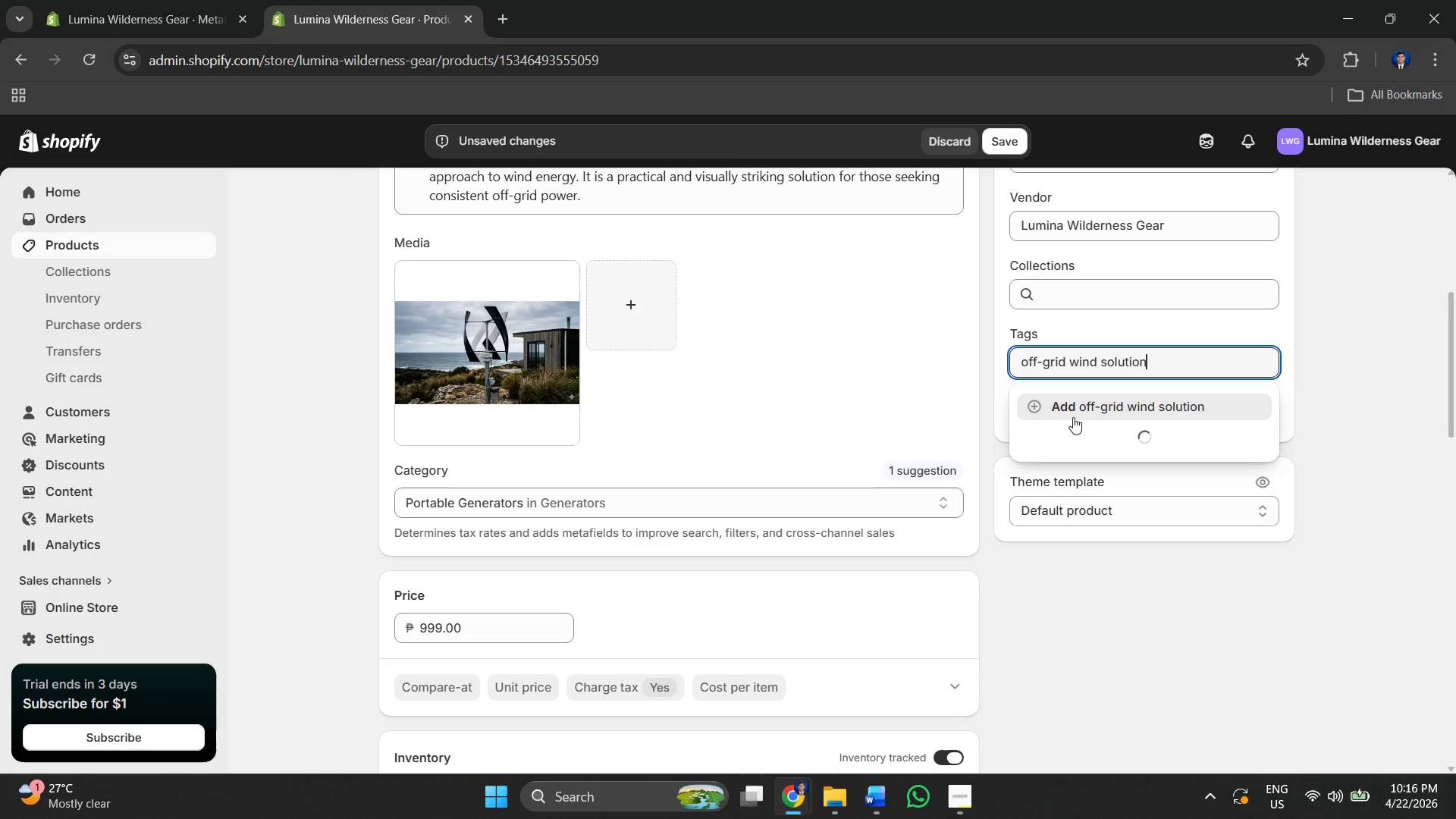 
left_click([1073, 417])
 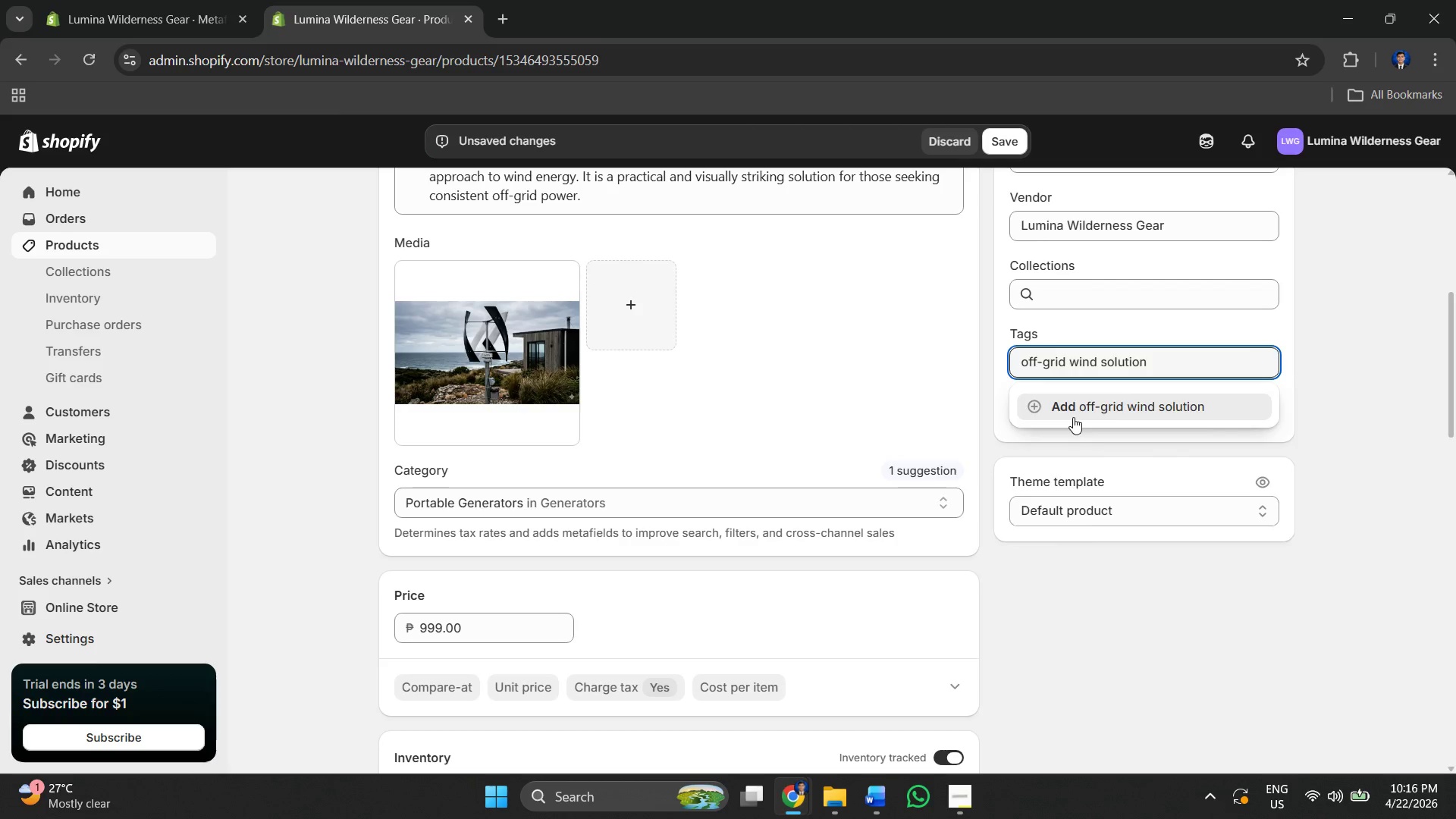 
key(Alt+AltLeft)
 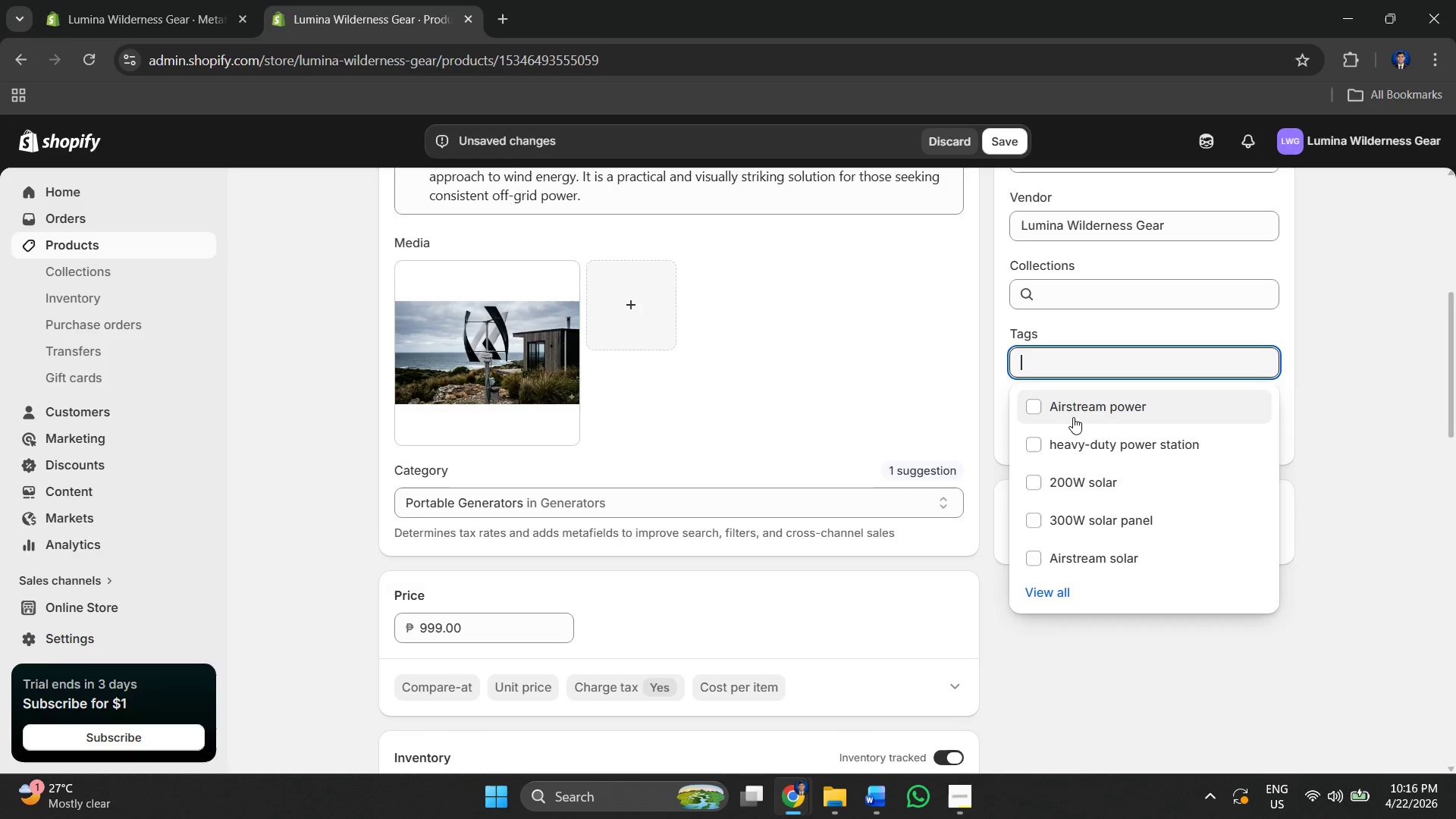 
key(Alt+Tab)
 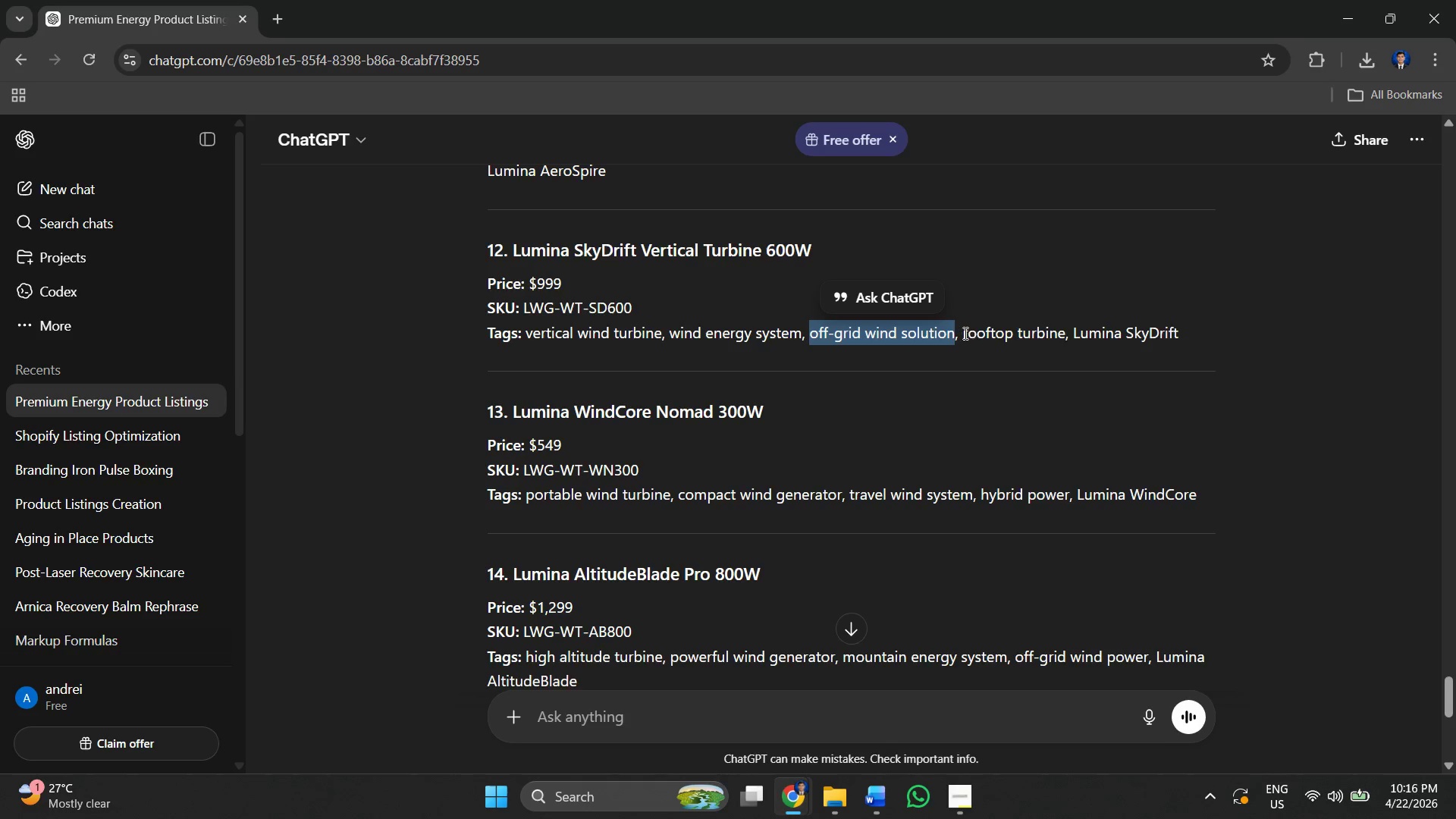 
left_click_drag(start_coordinate=[964, 331], to_coordinate=[1065, 331])
 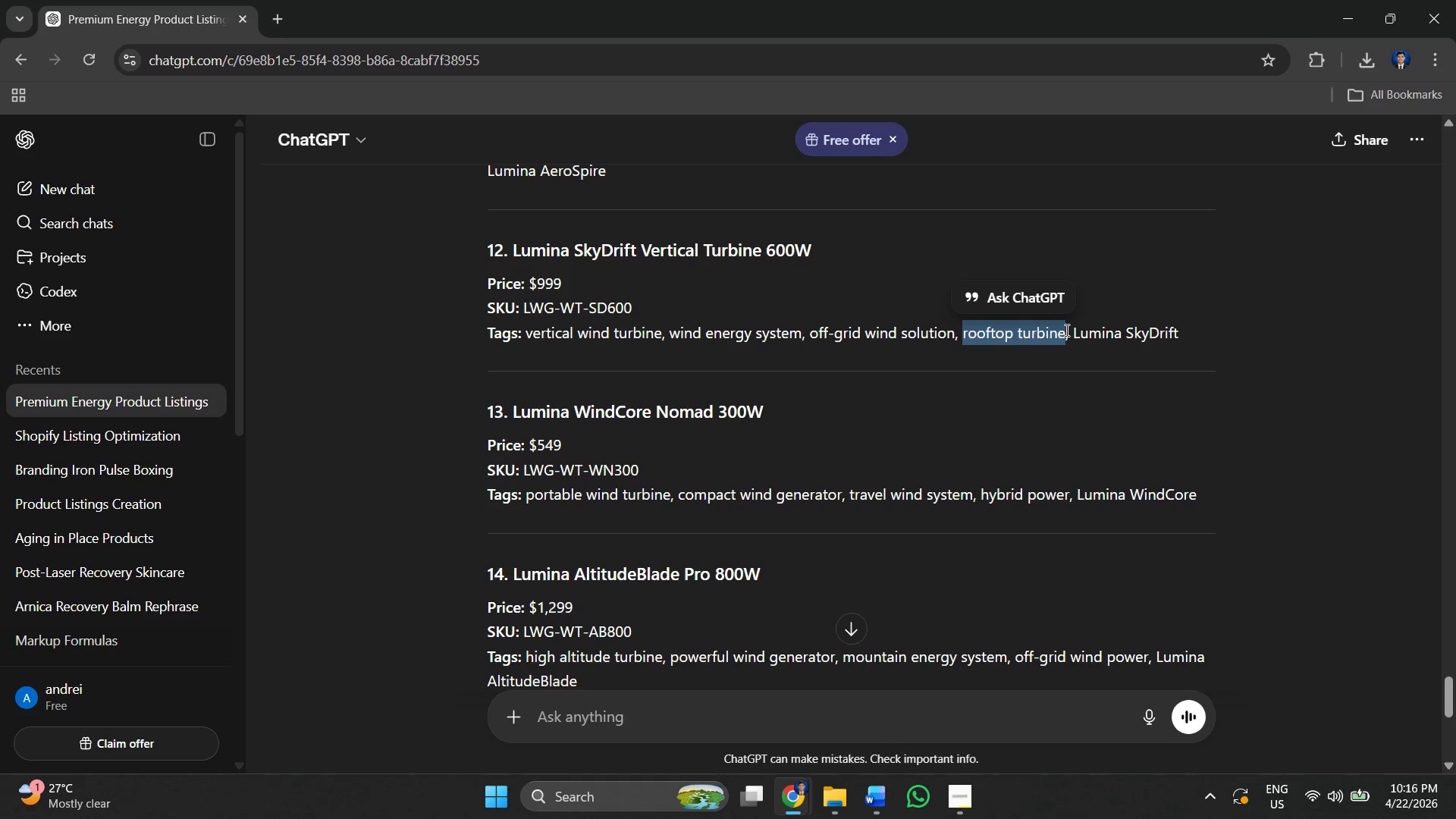 
key(Control+ControlLeft)
 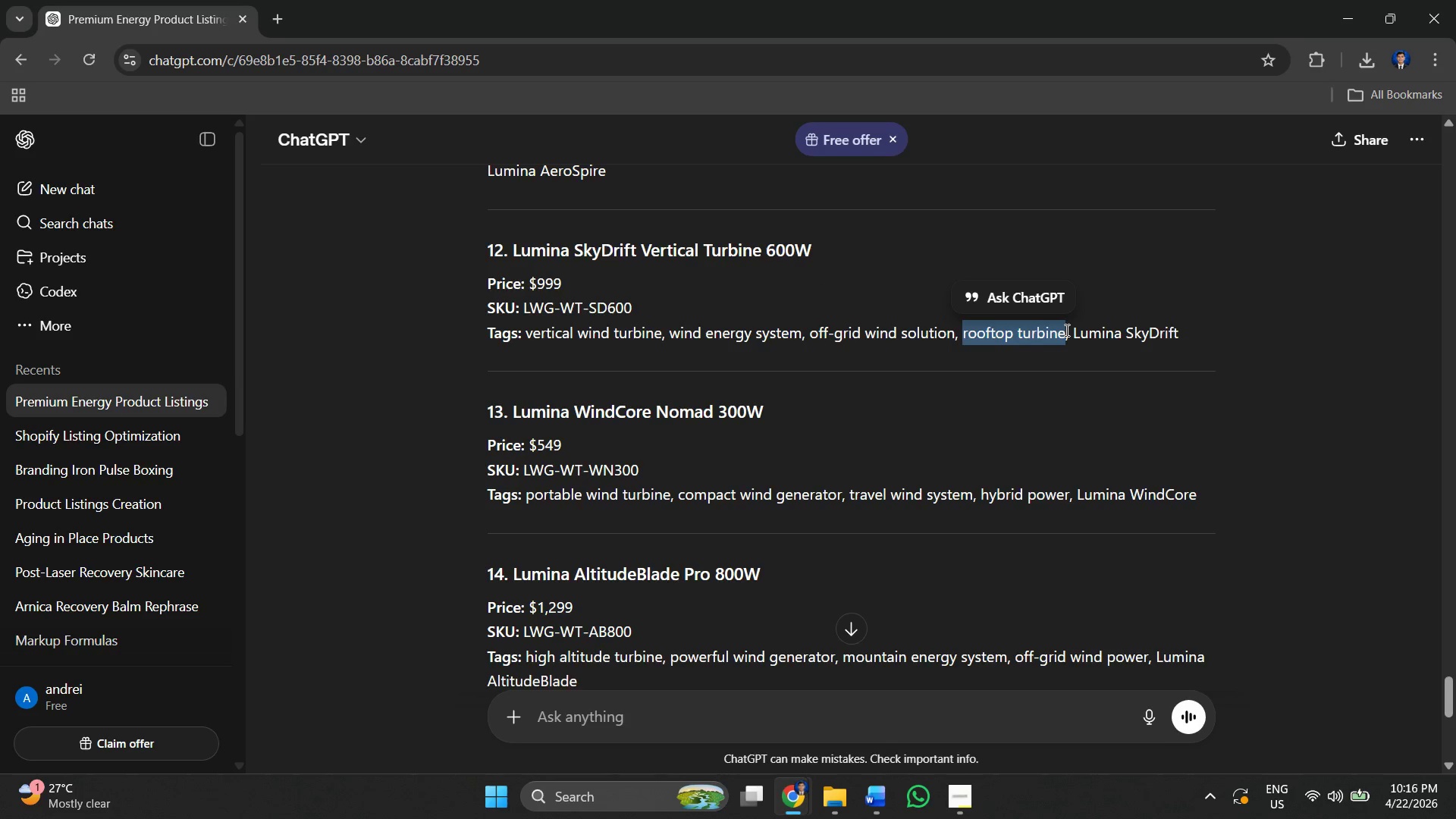 
key(Control+C)
 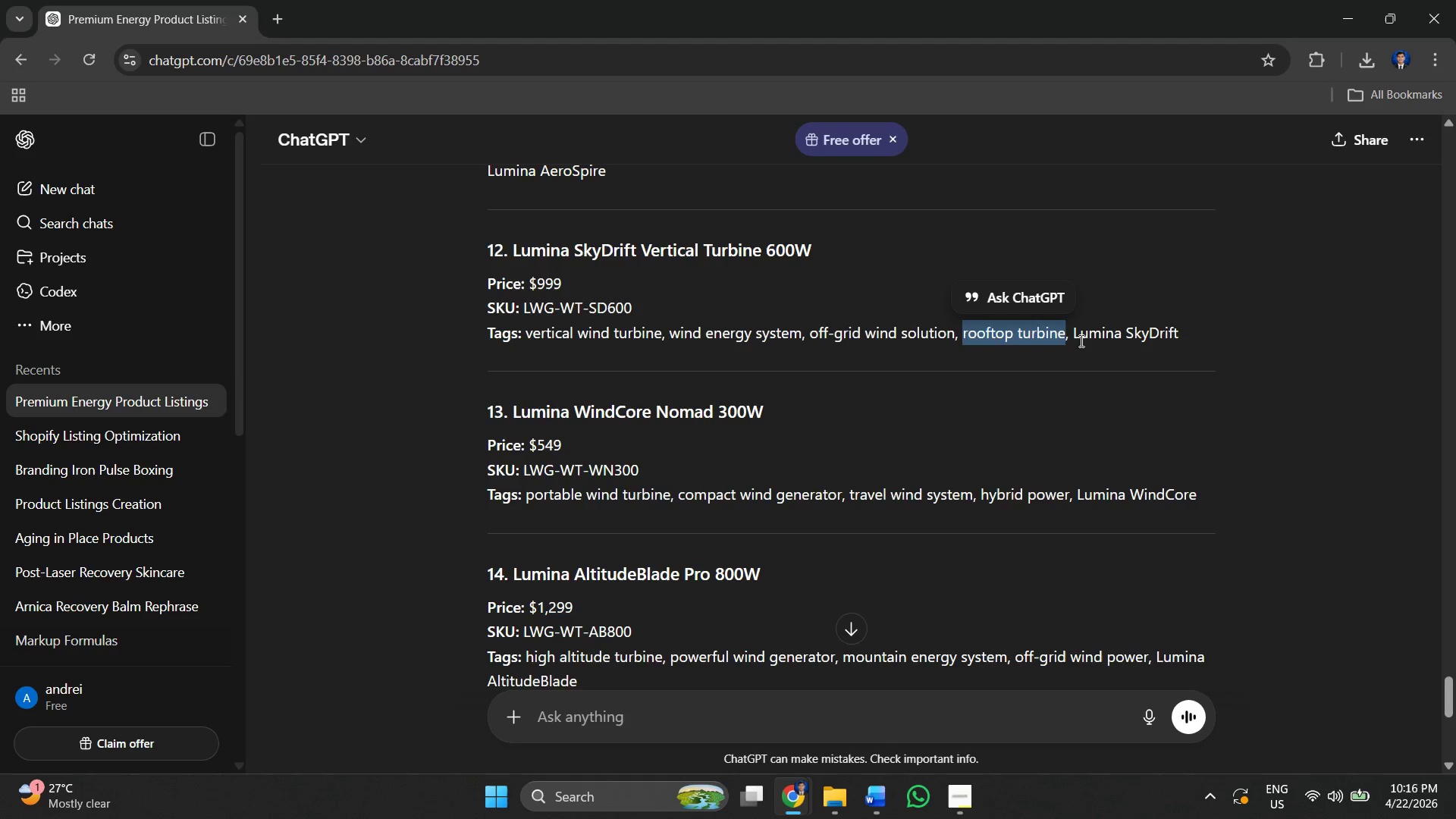 
key(Alt+AltLeft)
 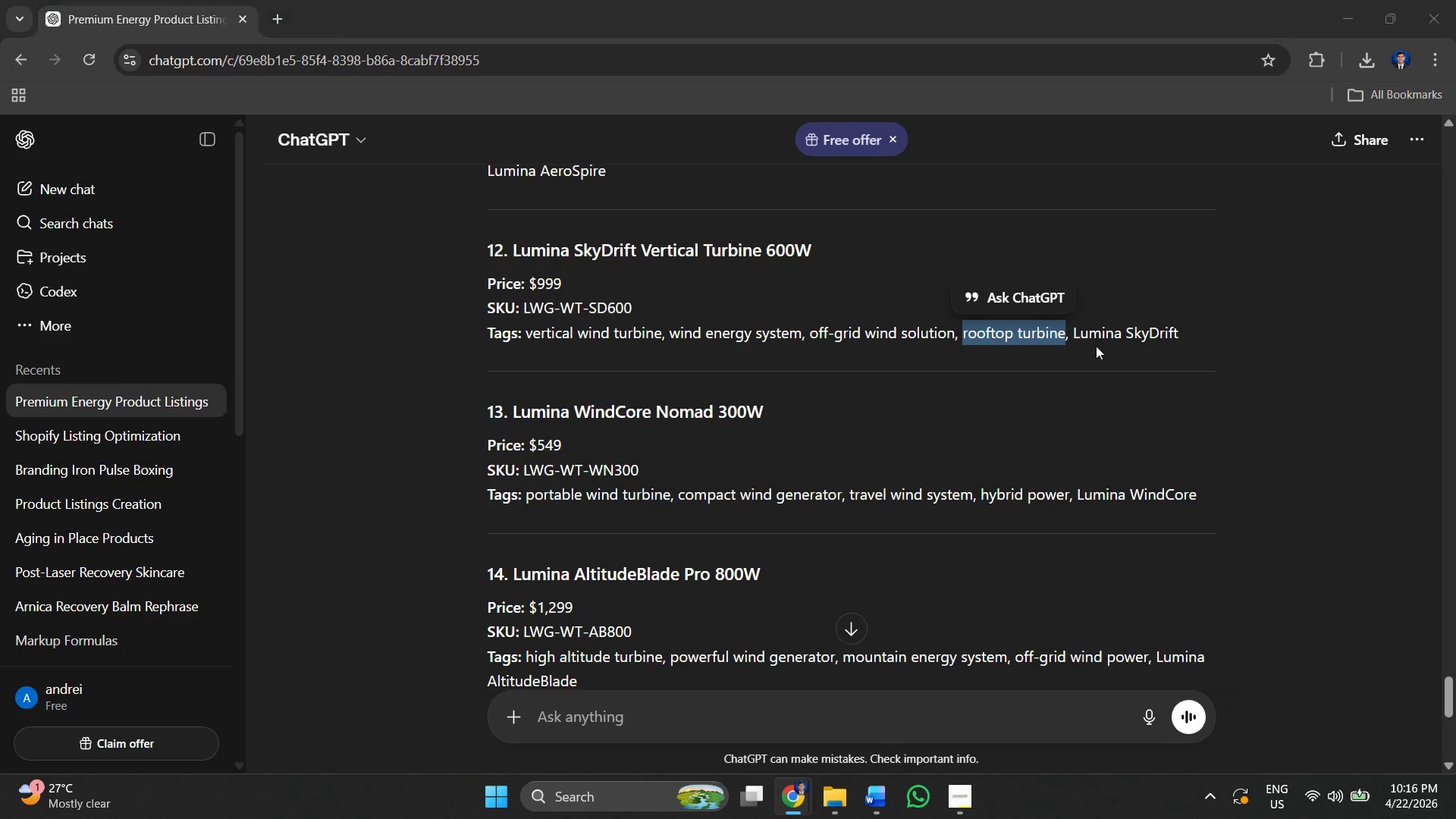 
key(Alt+Tab)
 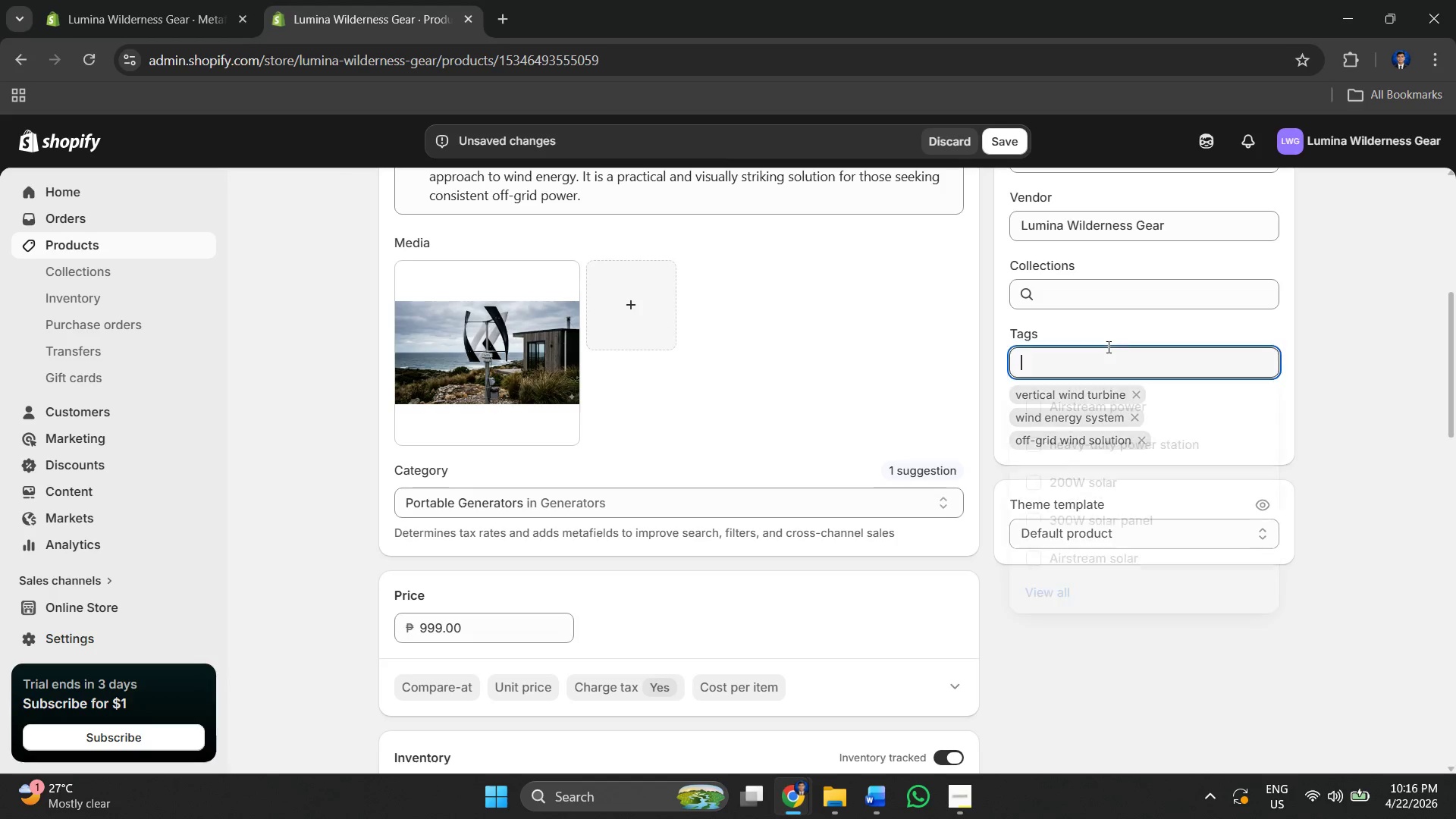 
key(Control+V)
 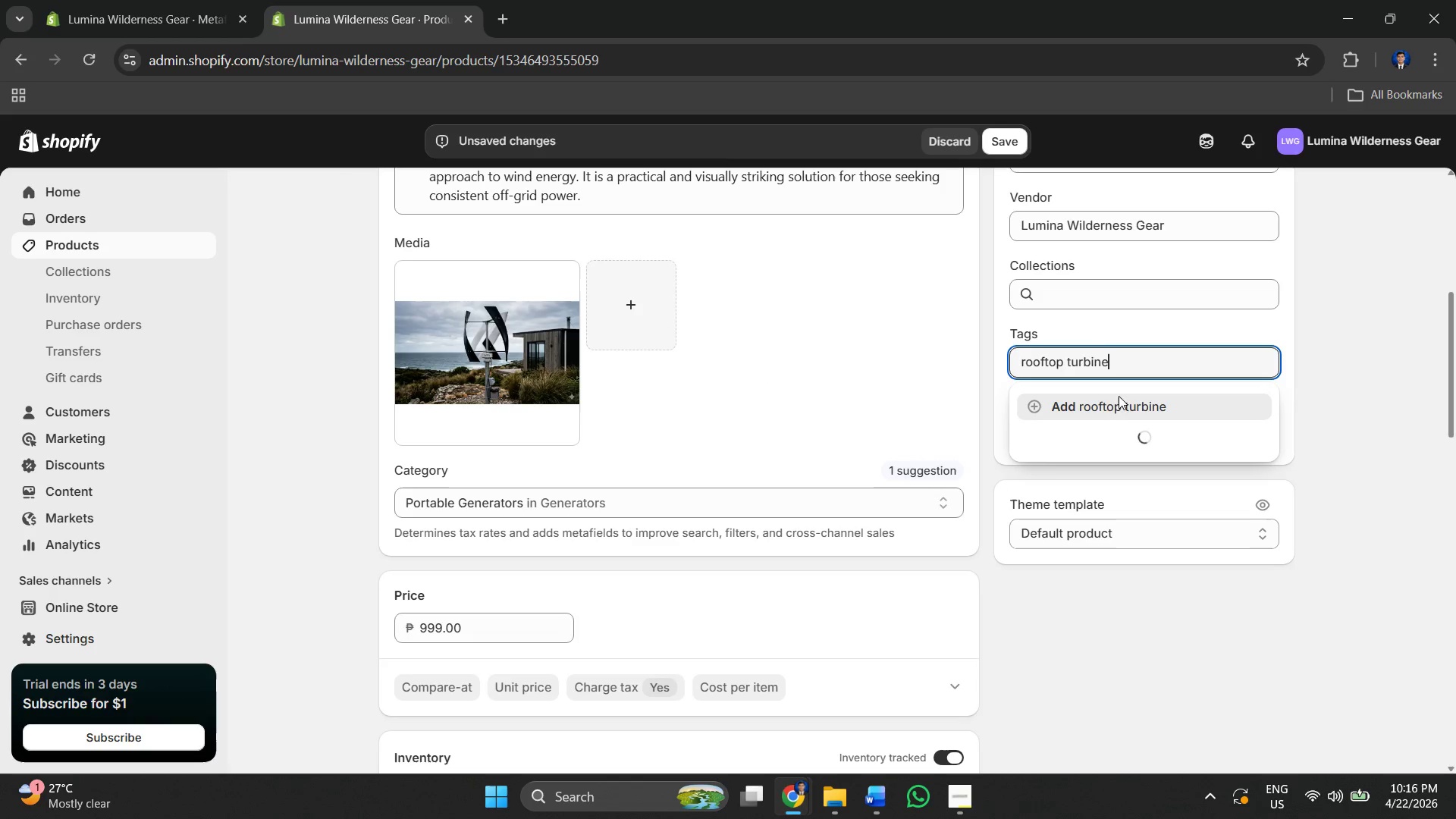 
left_click([1116, 403])
 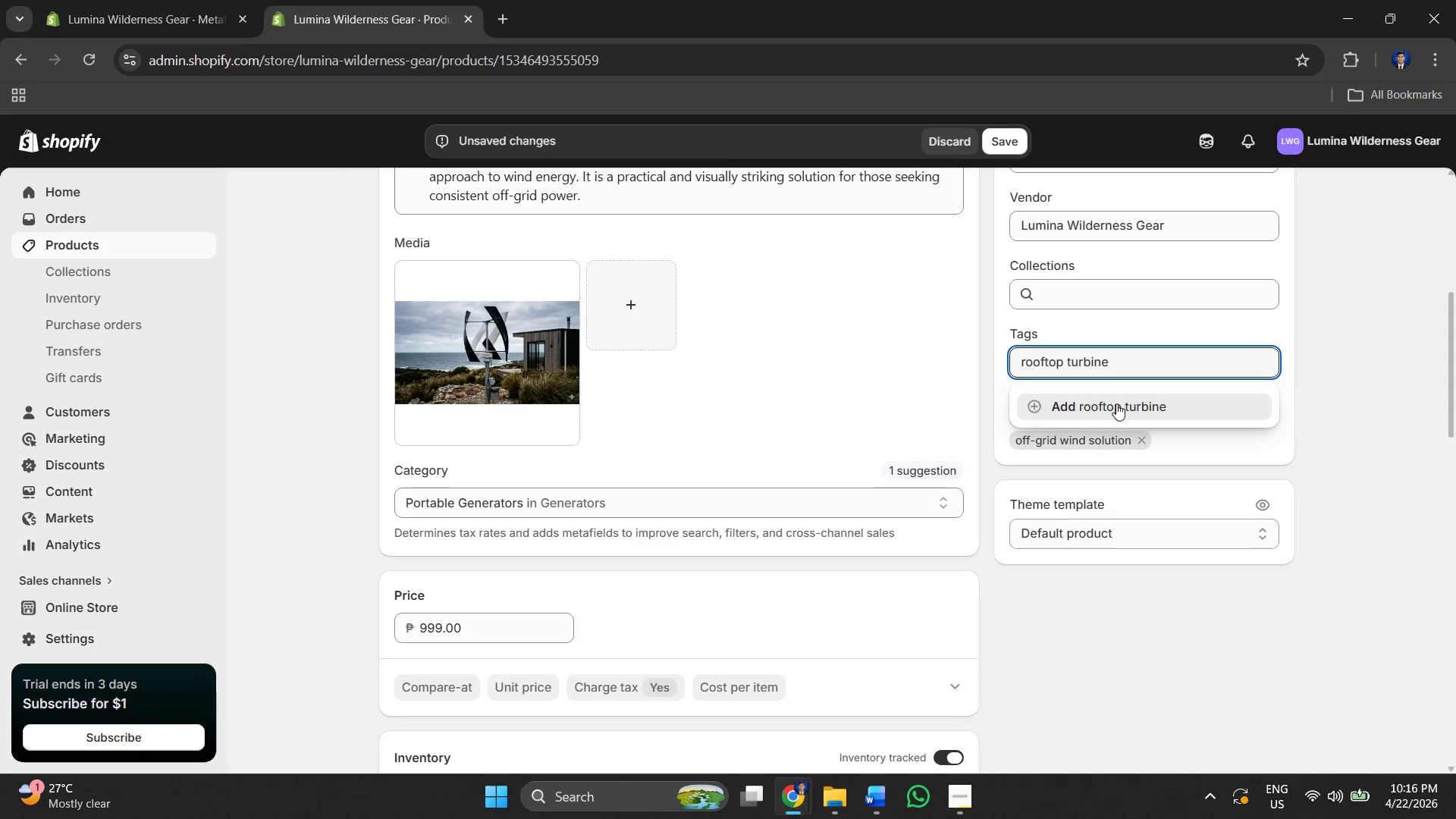 
key(Alt+AltLeft)
 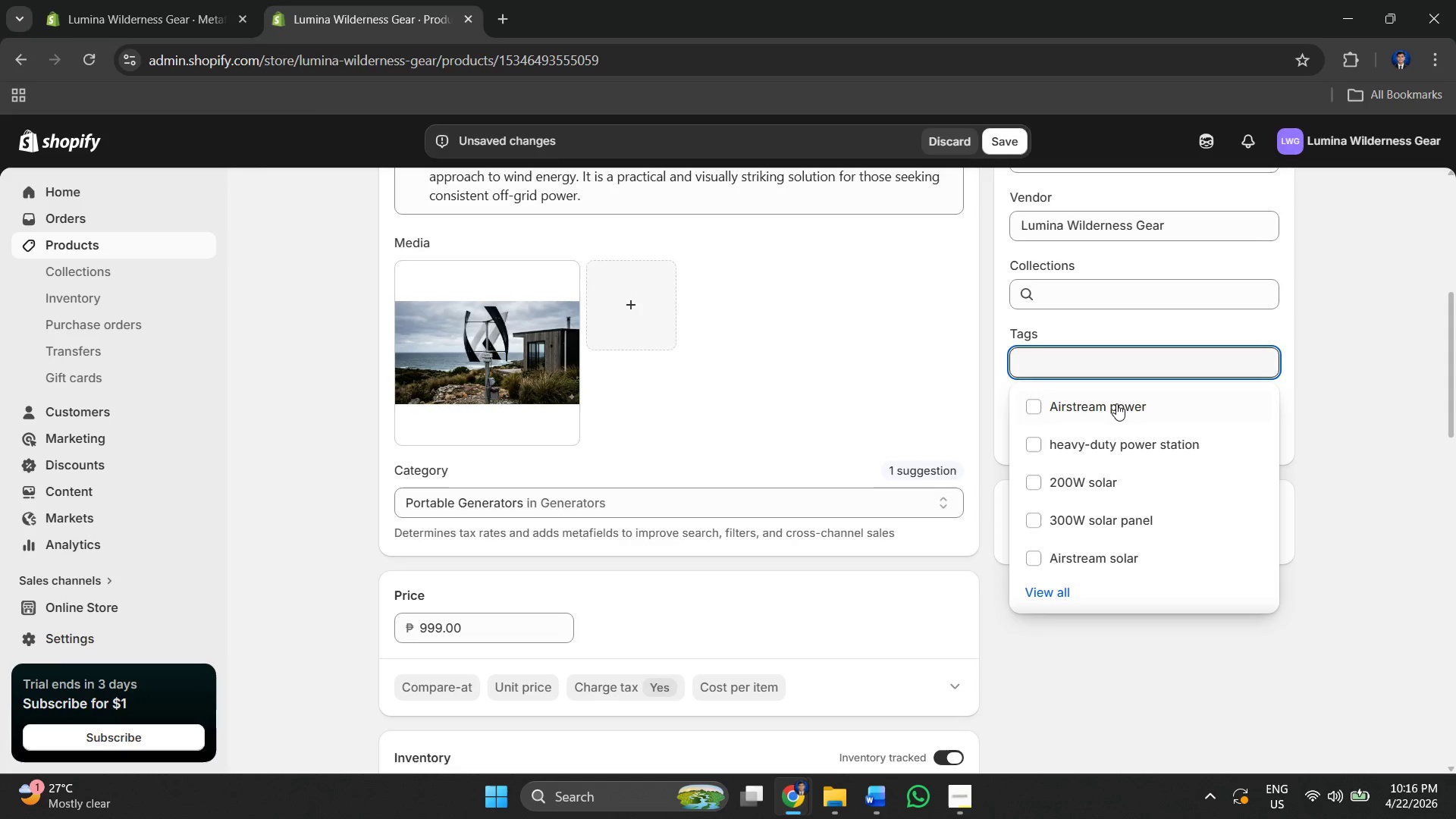 
key(Alt+Tab)
 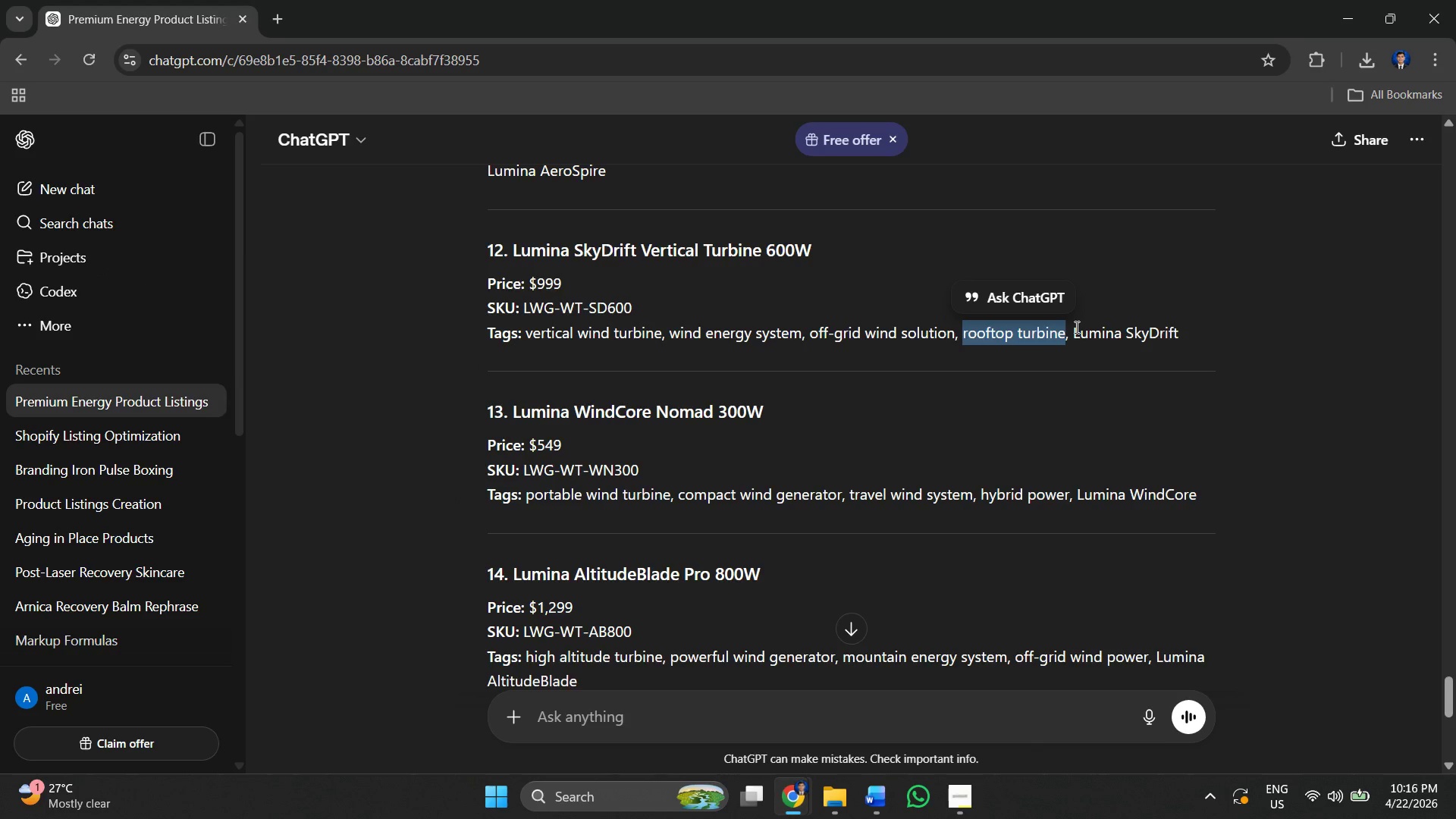 
left_click_drag(start_coordinate=[1075, 327], to_coordinate=[1186, 337])
 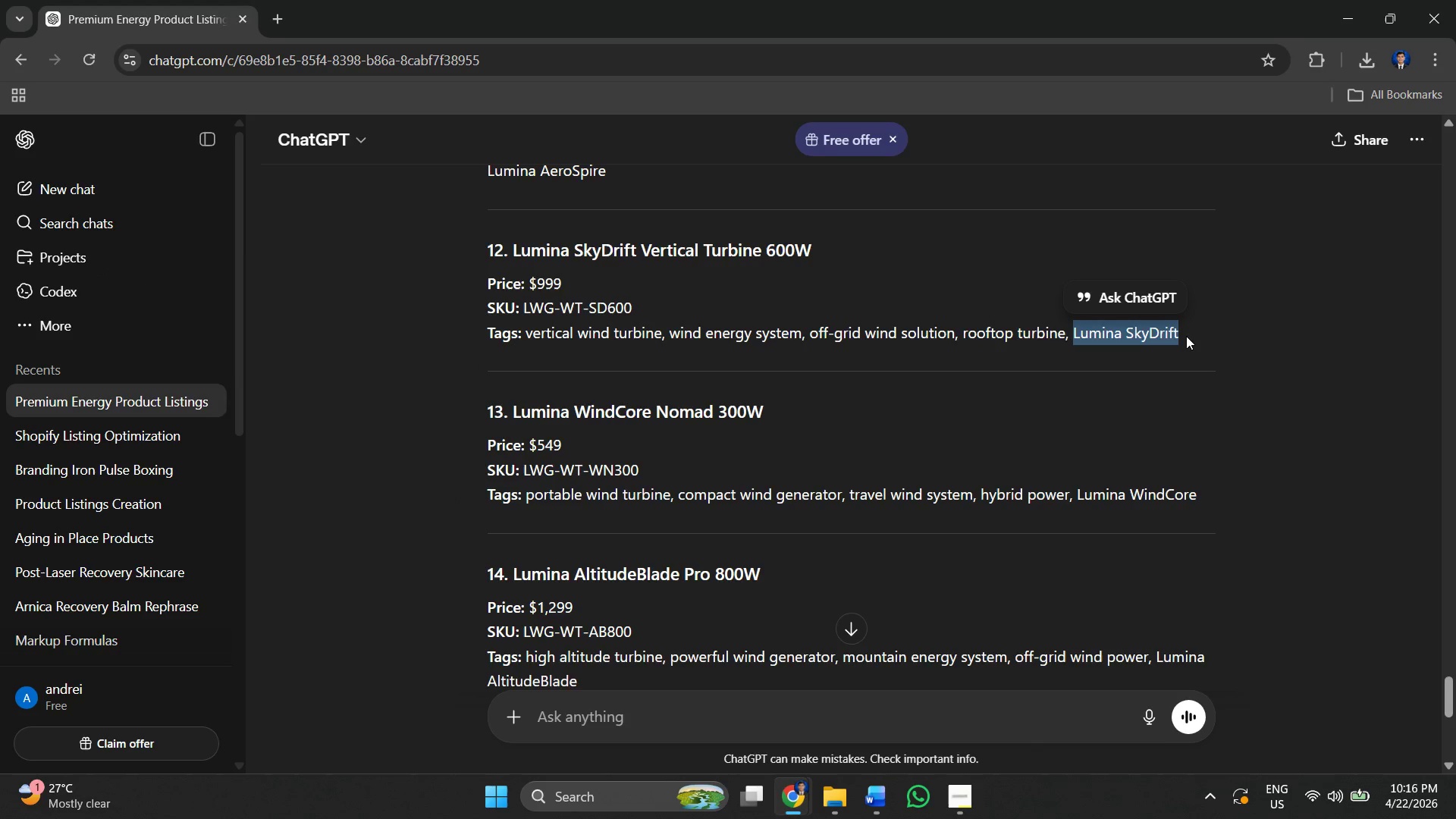 
key(Control+ControlLeft)
 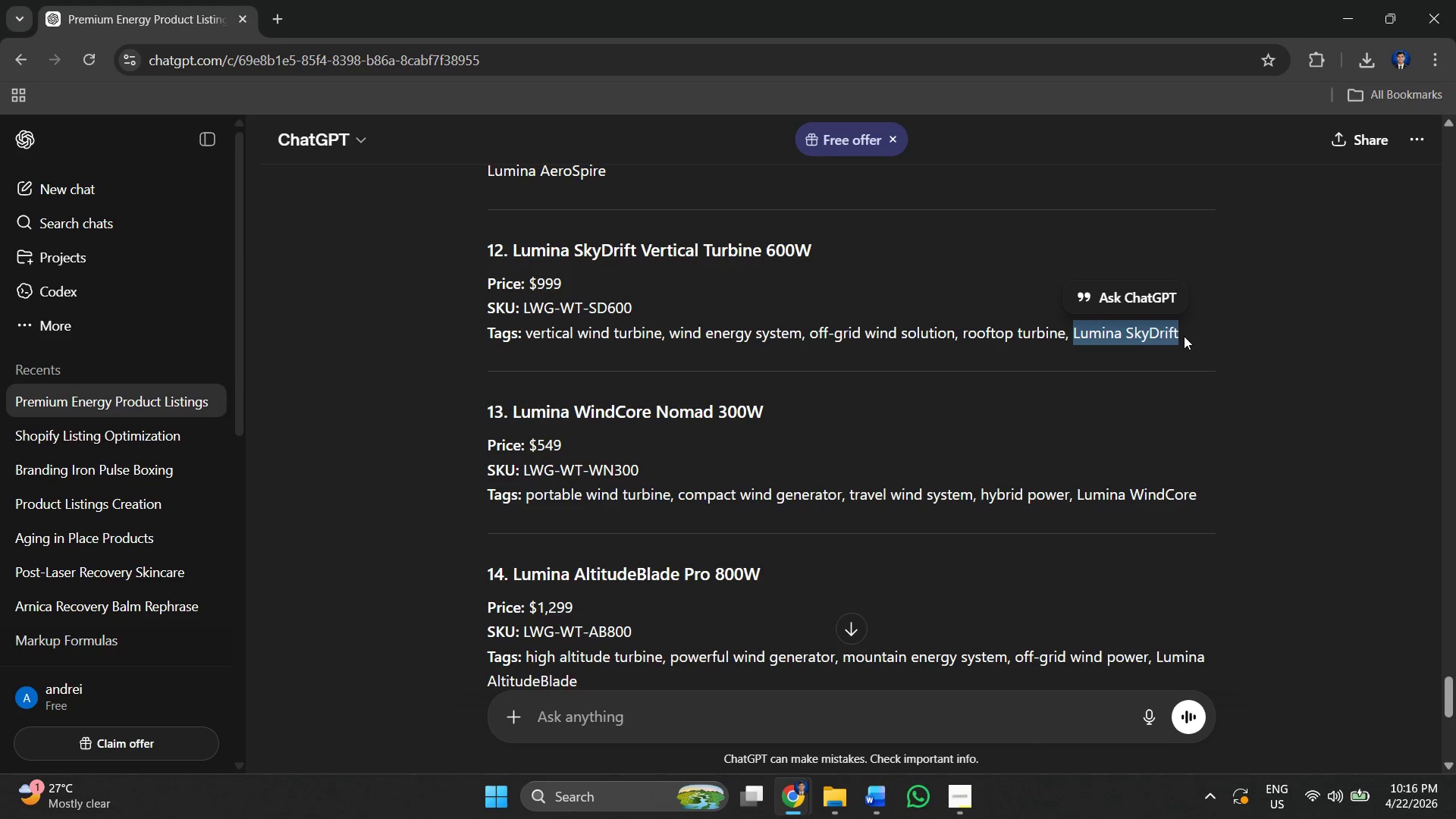 
key(Control+C)
 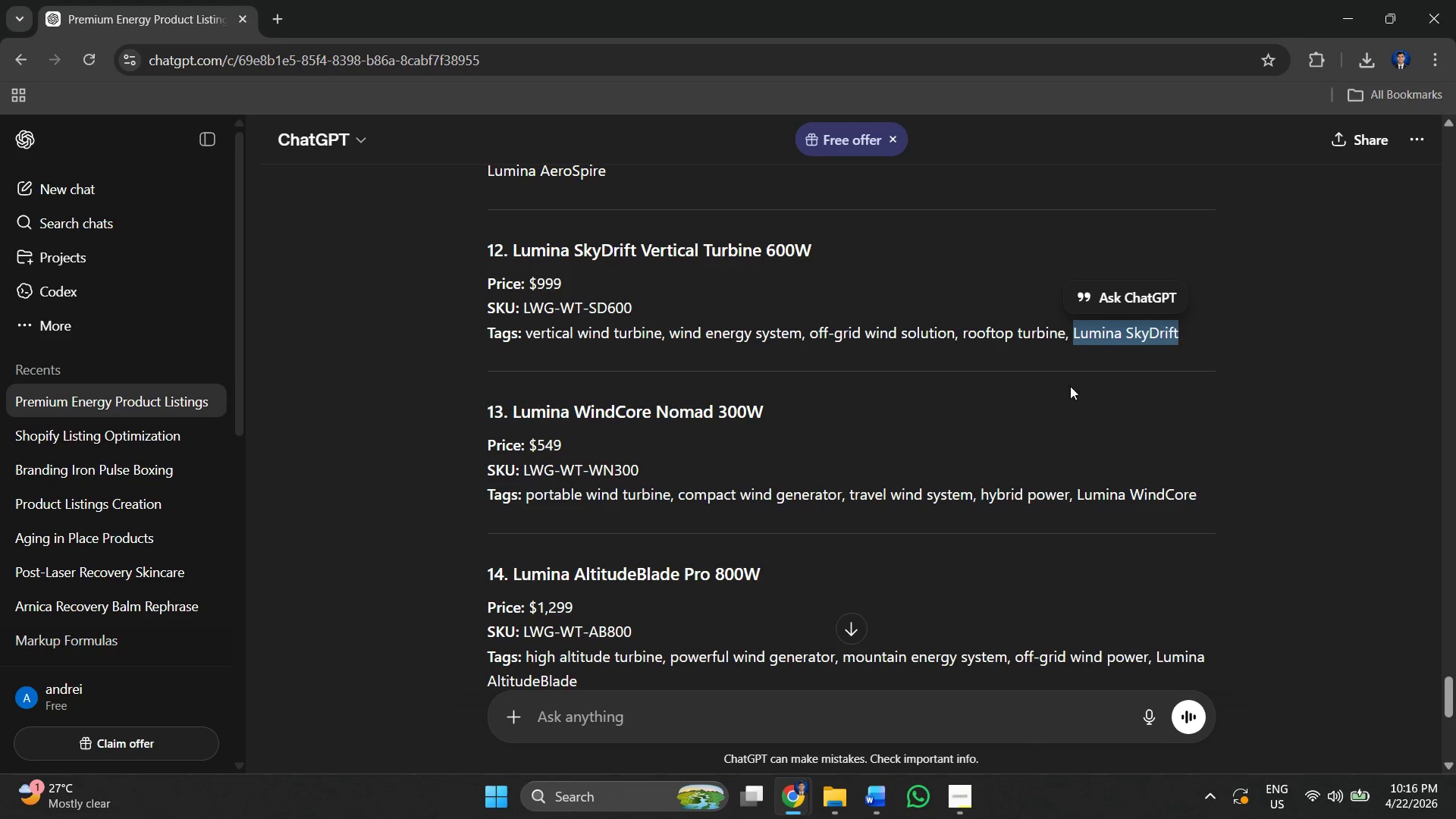 
key(Alt+AltLeft)
 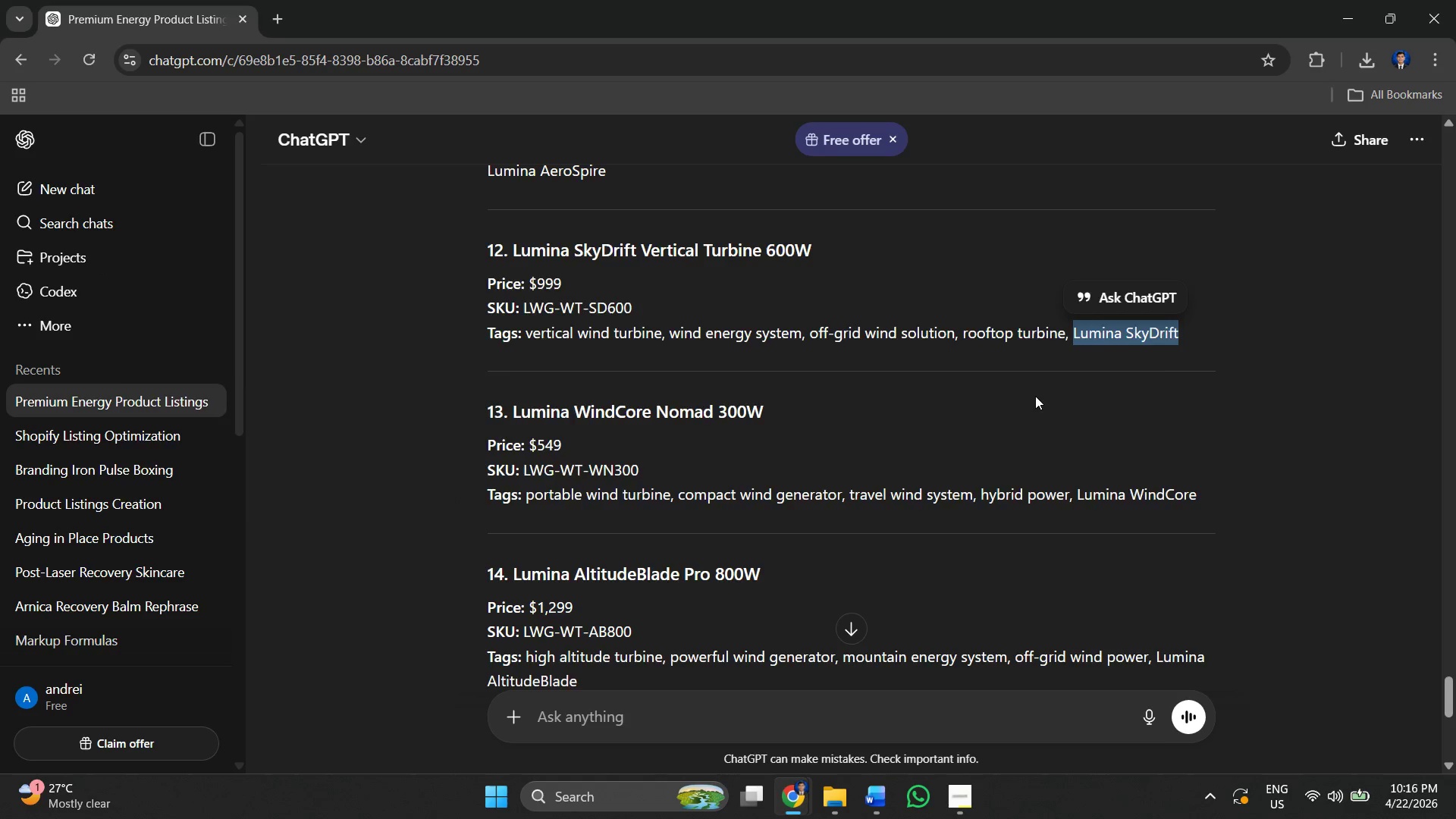 
key(Alt+Tab)
 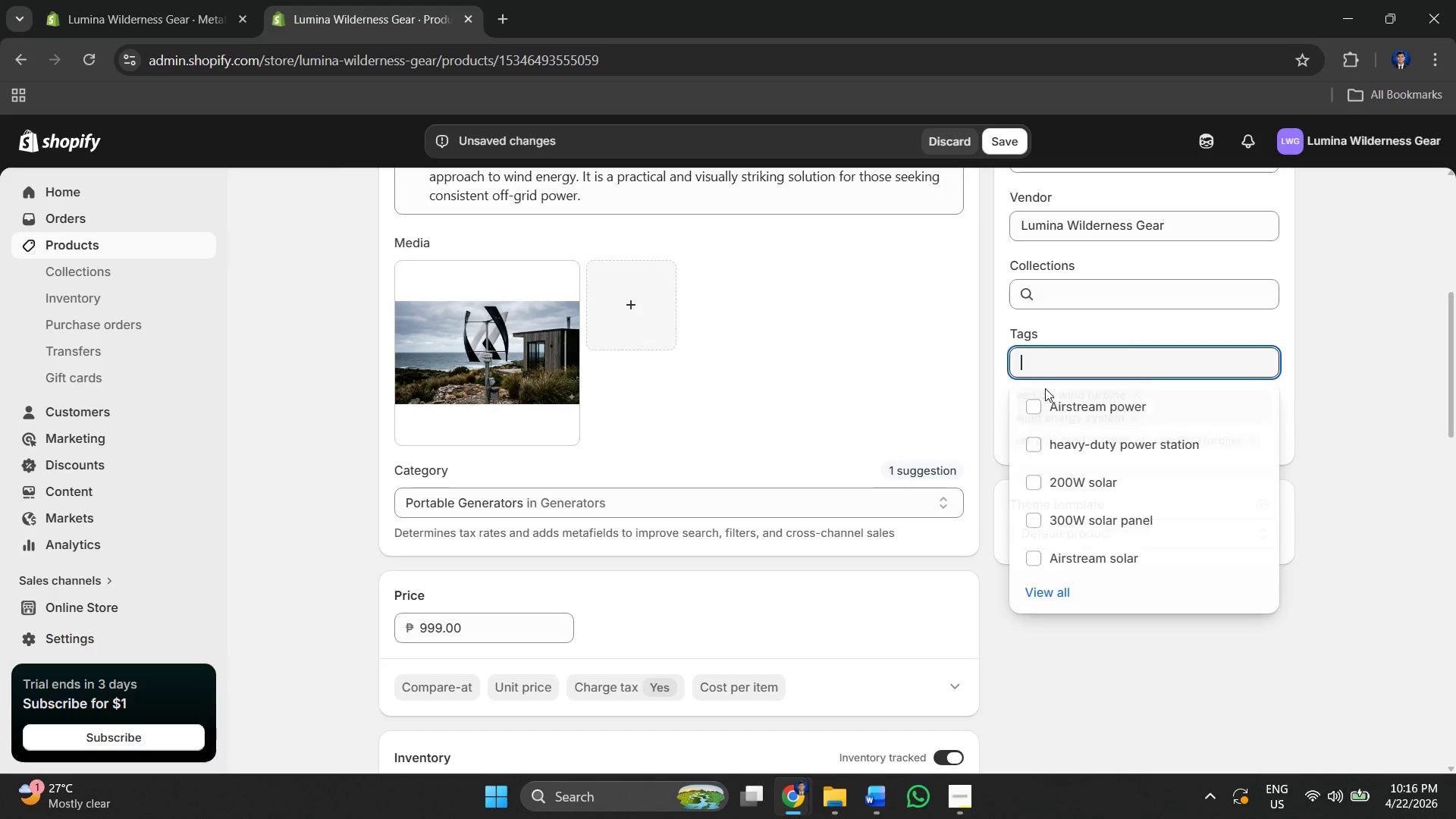 
key(Control+V)
 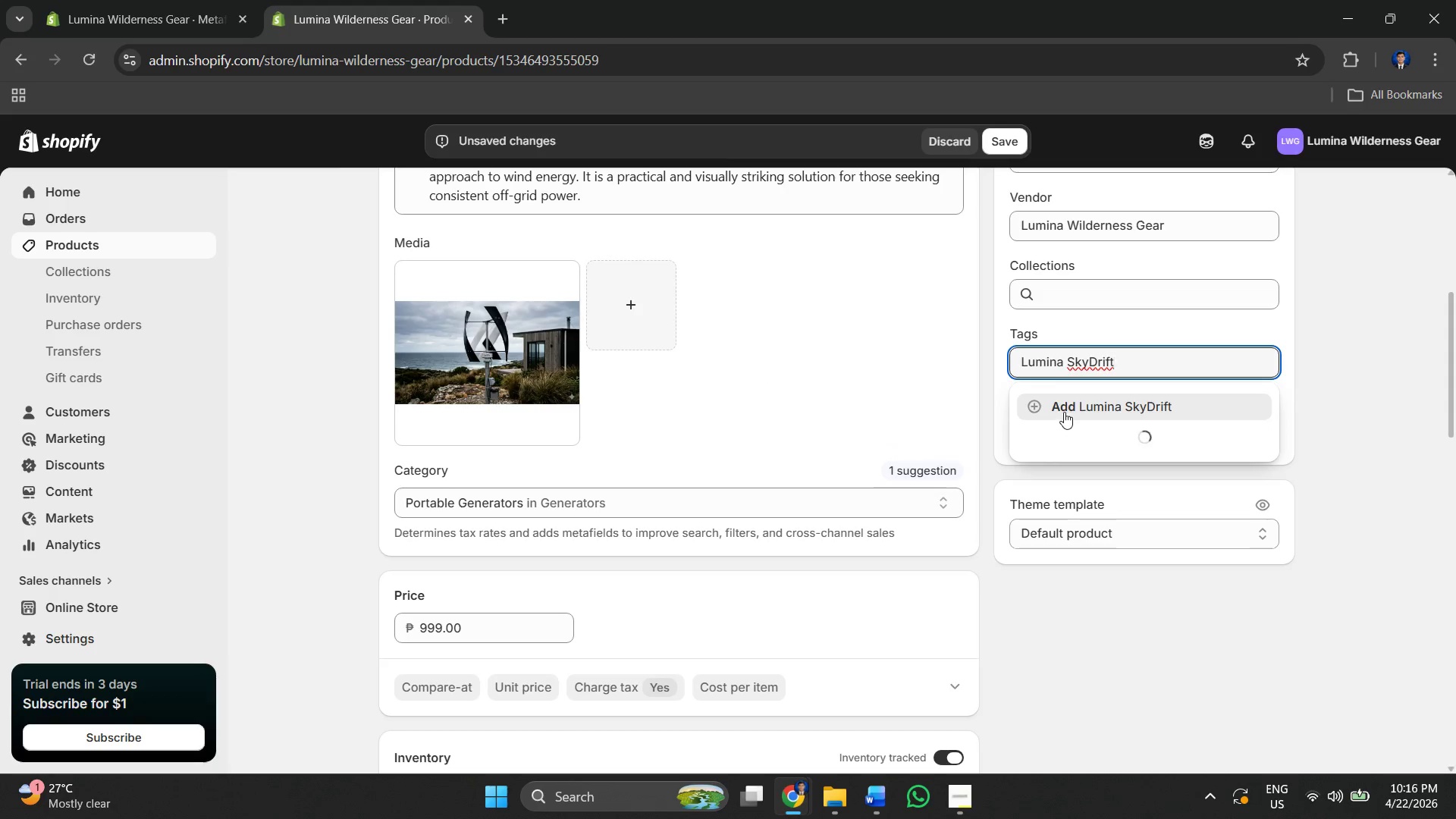 
left_click([1065, 407])